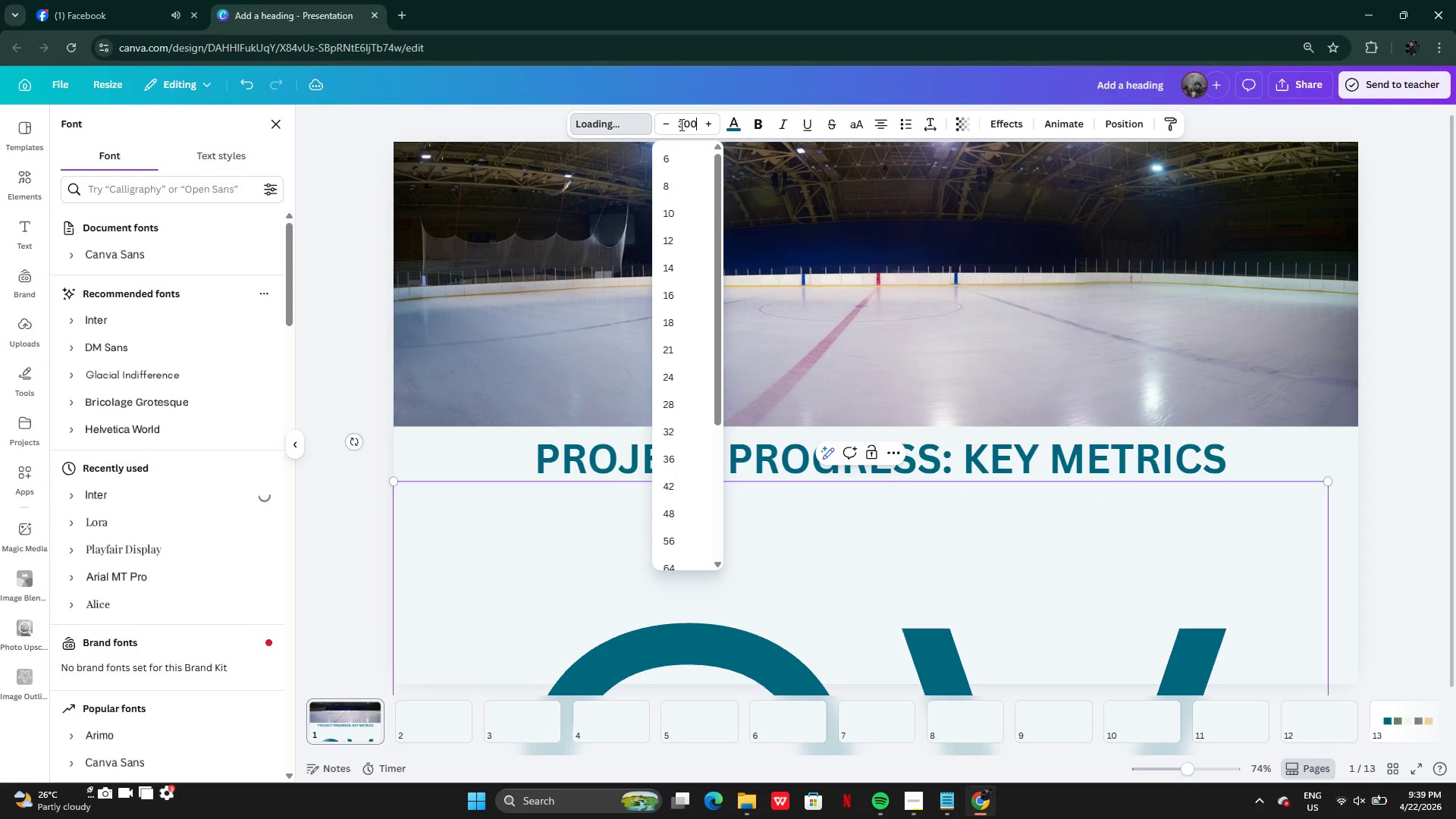 
key(Enter)
 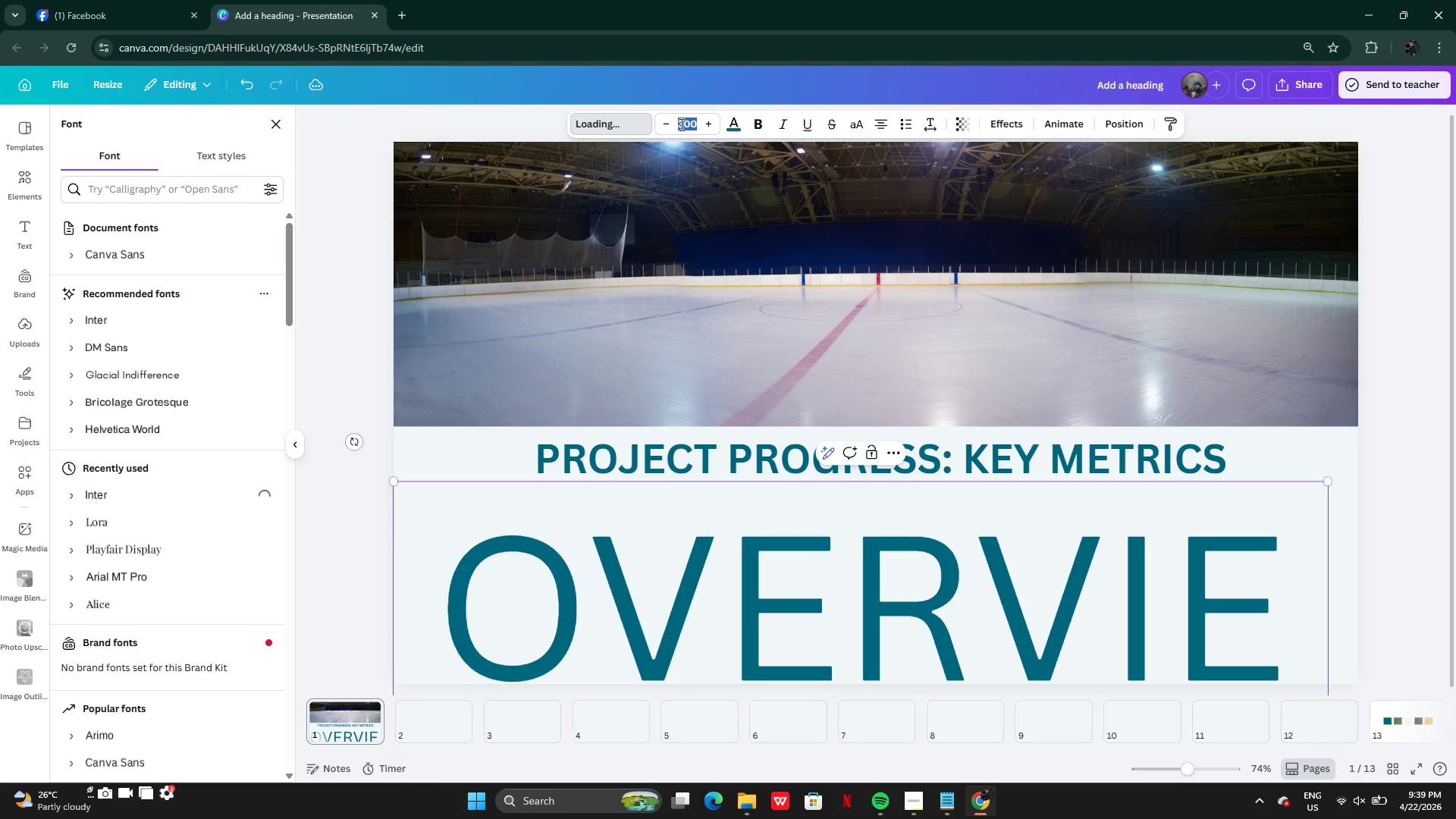 
key(Backspace)
type(20)
 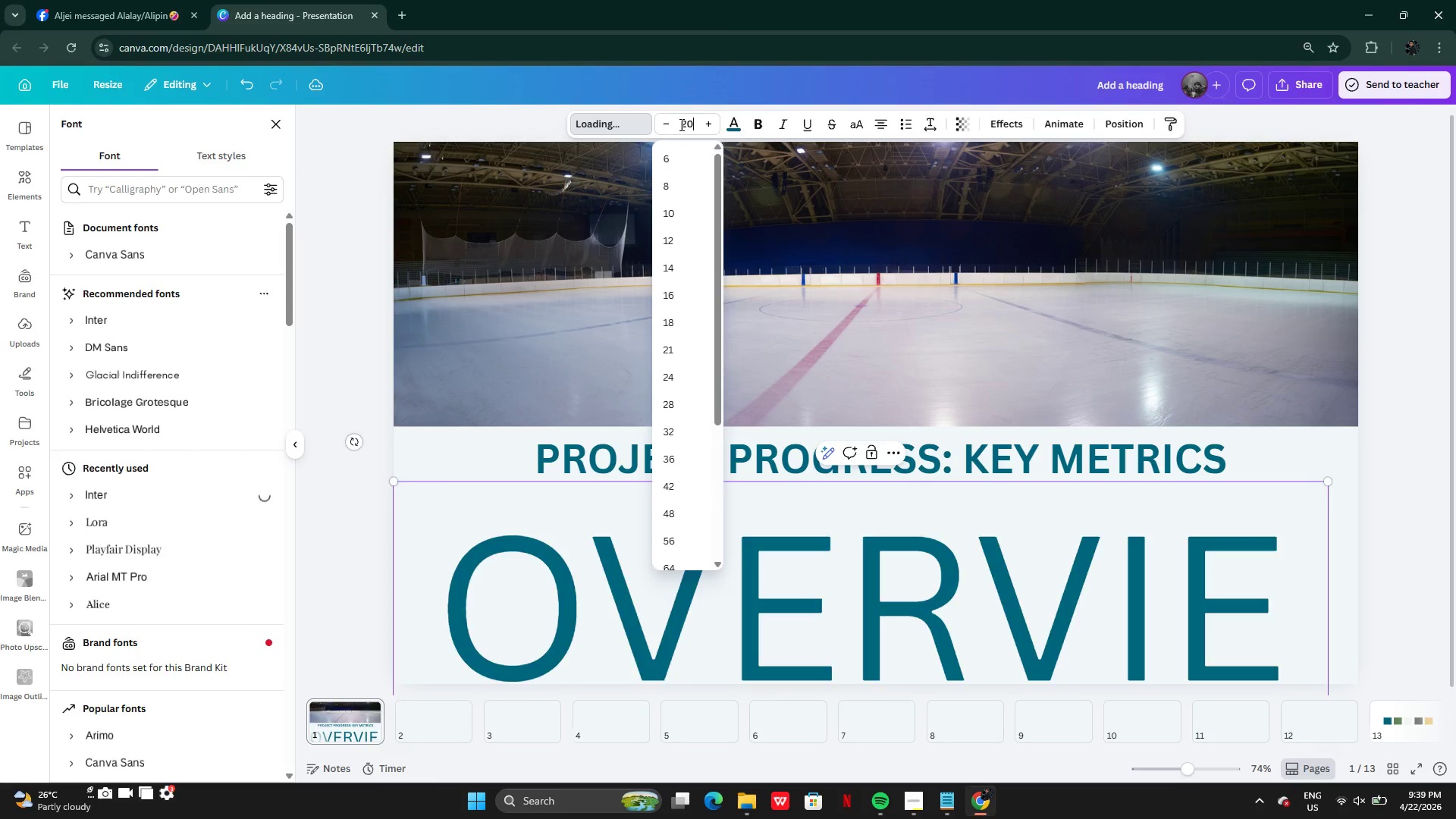 
key(Enter)
 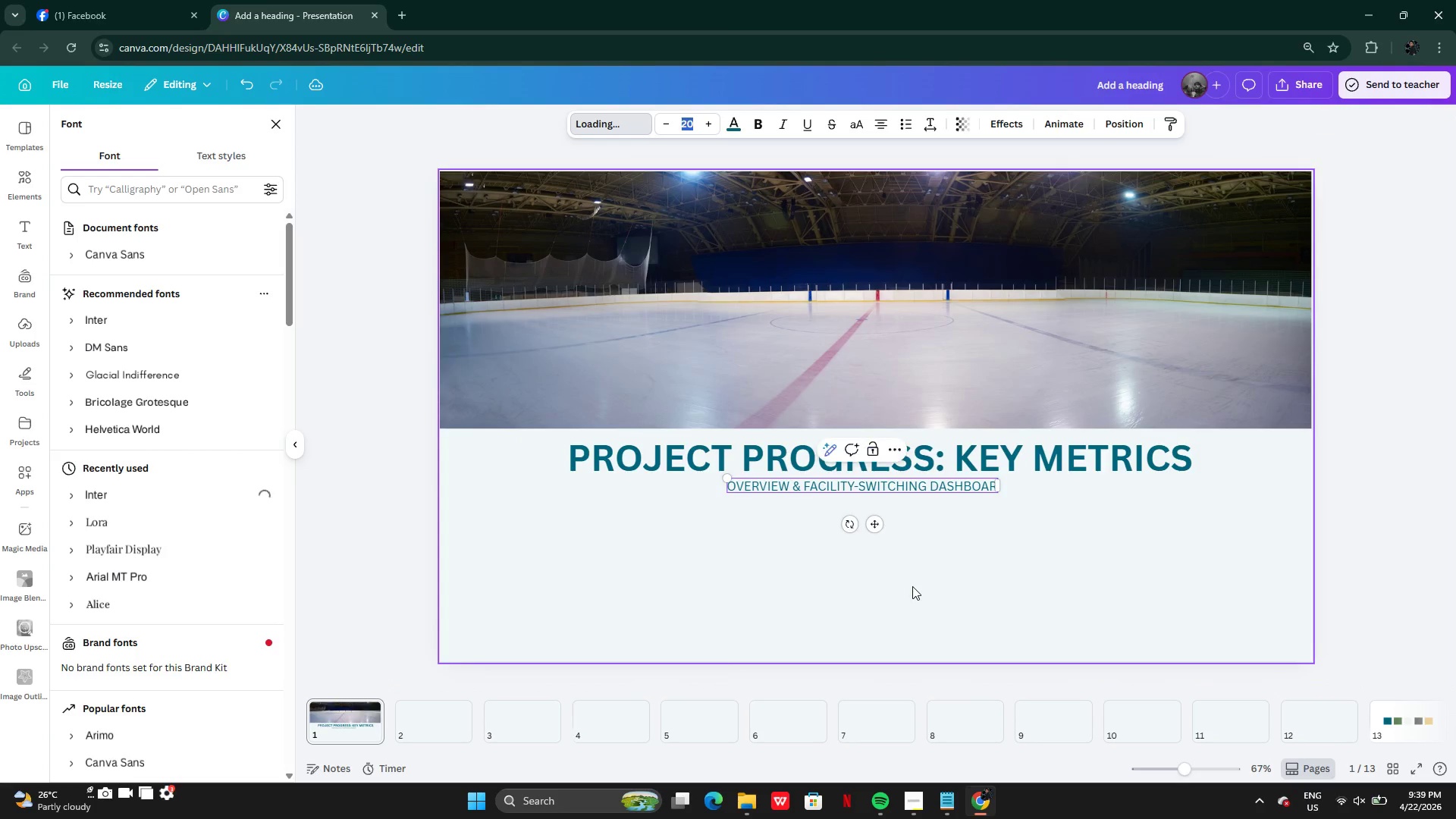 
left_click_drag(start_coordinate=[872, 524], to_coordinate=[872, 542])
 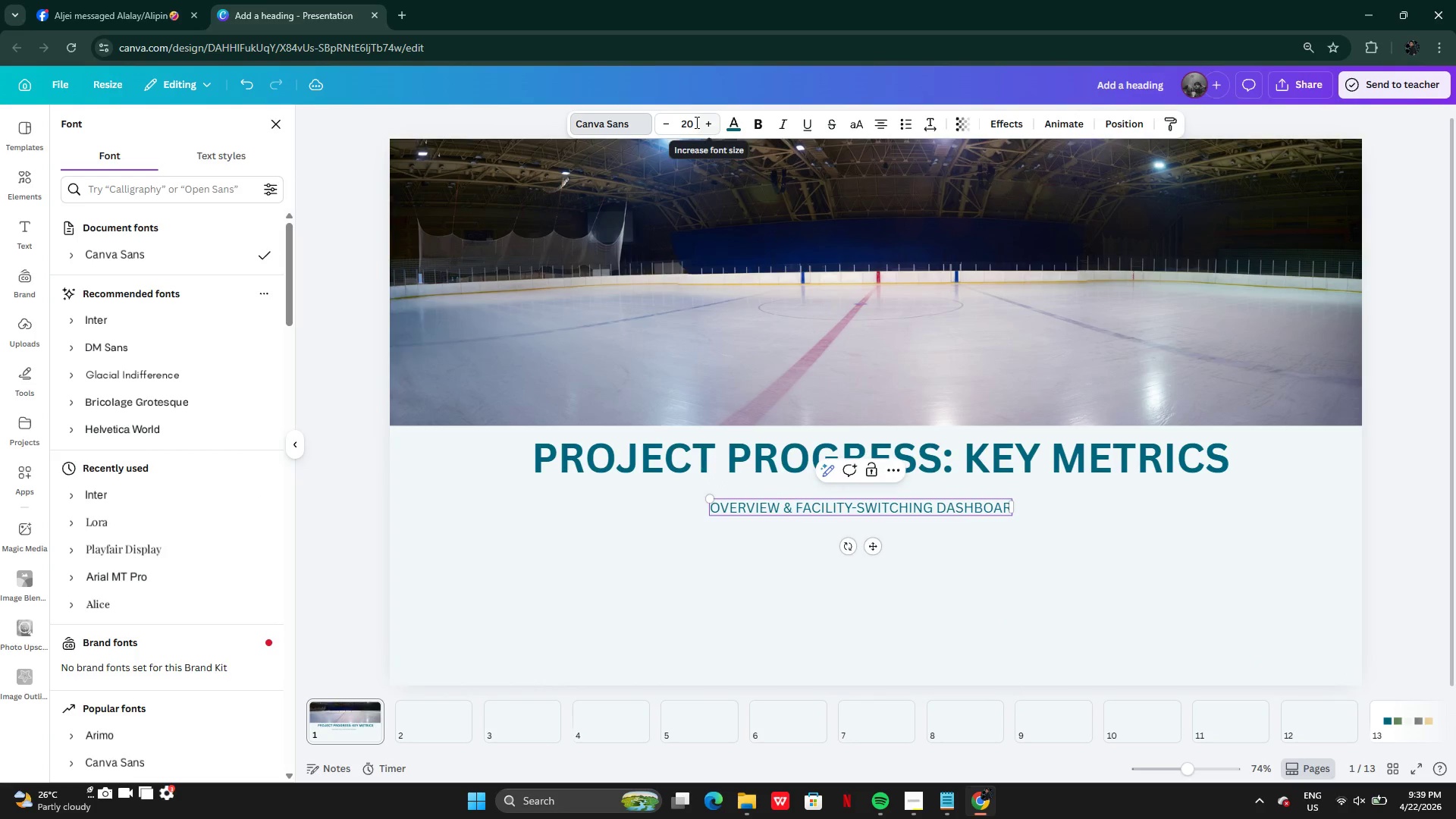 
left_click([695, 124])
 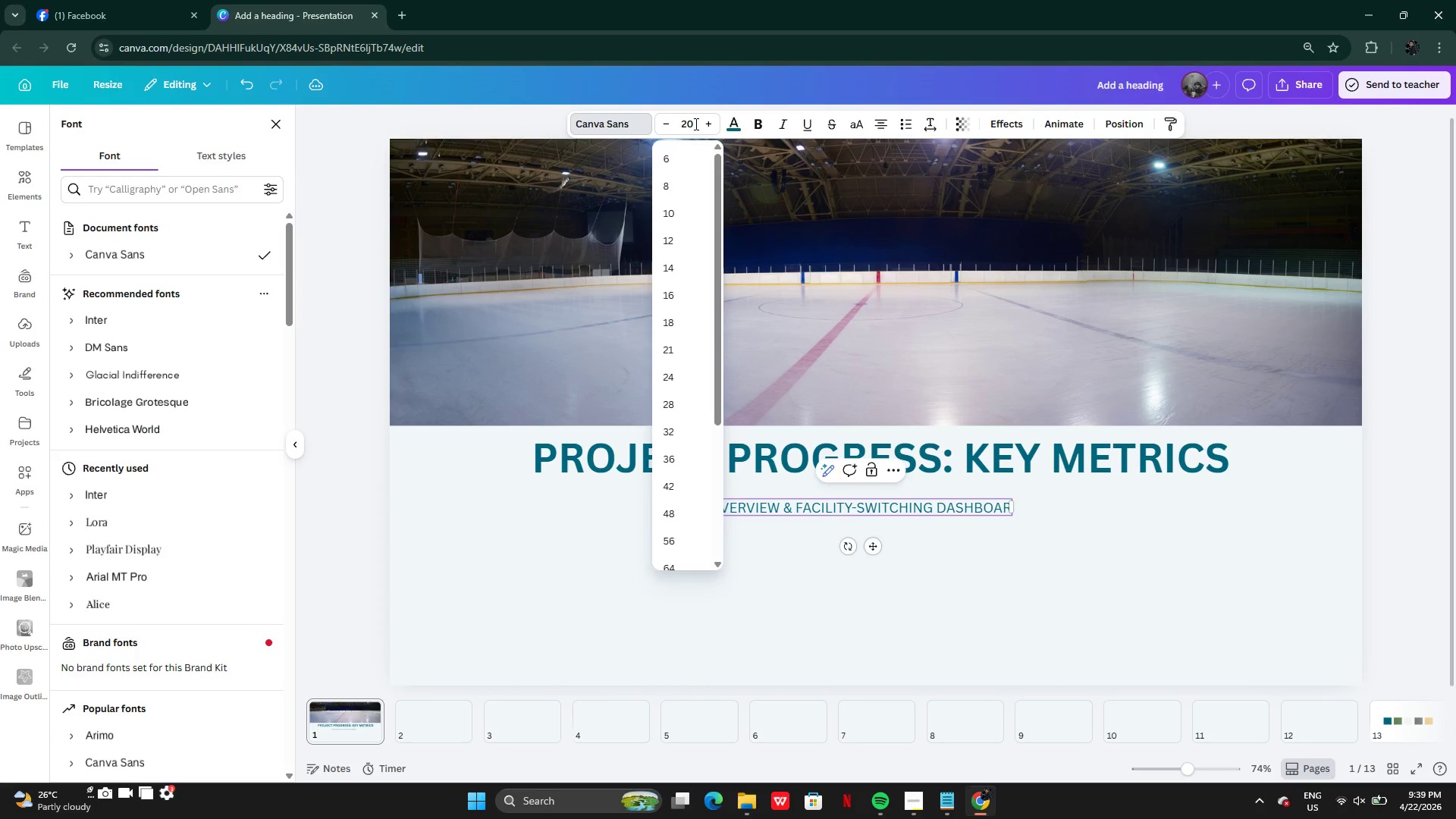 
key(Backspace)
key(Backspace)
key(Backspace)
type(30)
 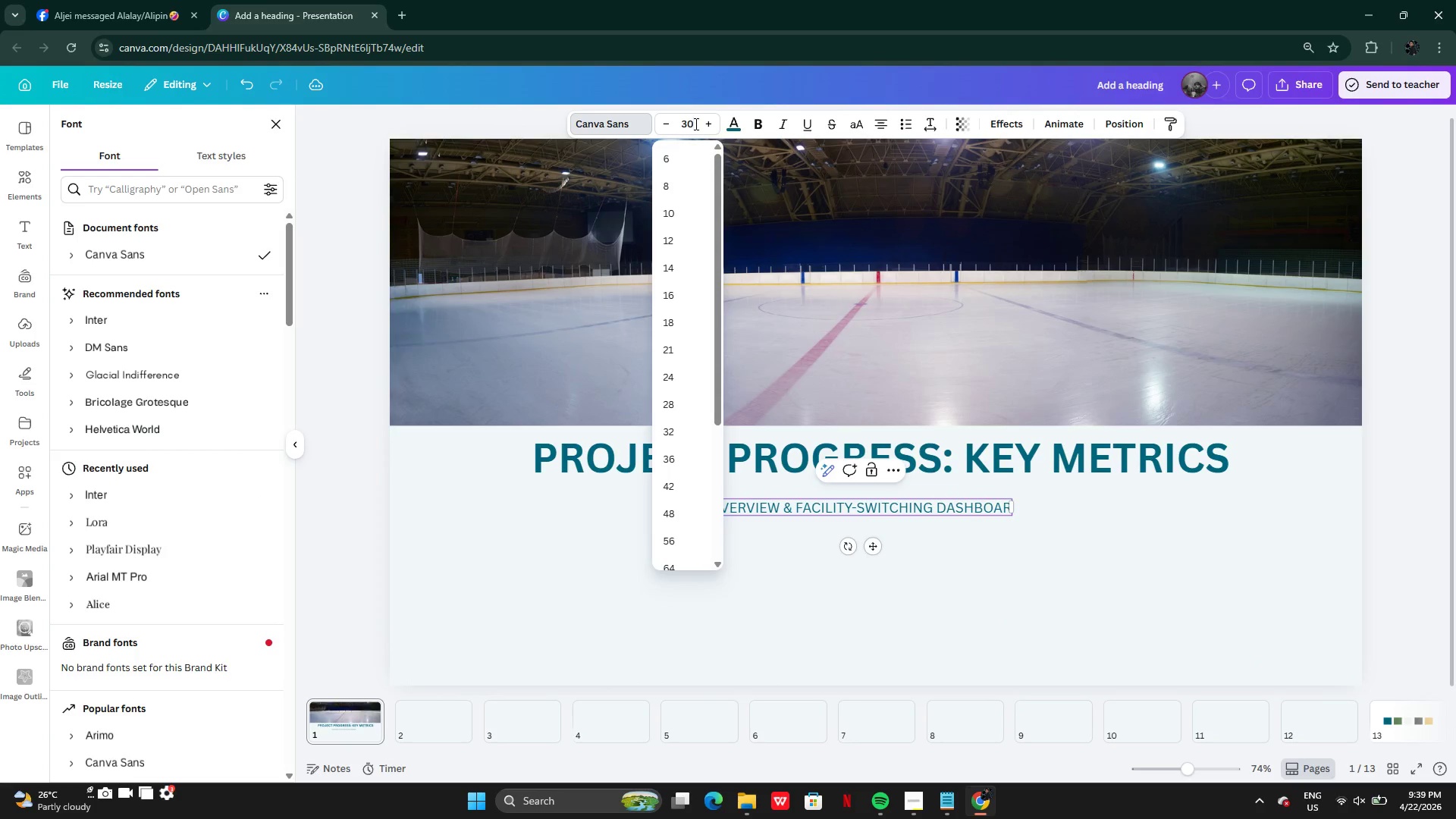 
key(Enter)
 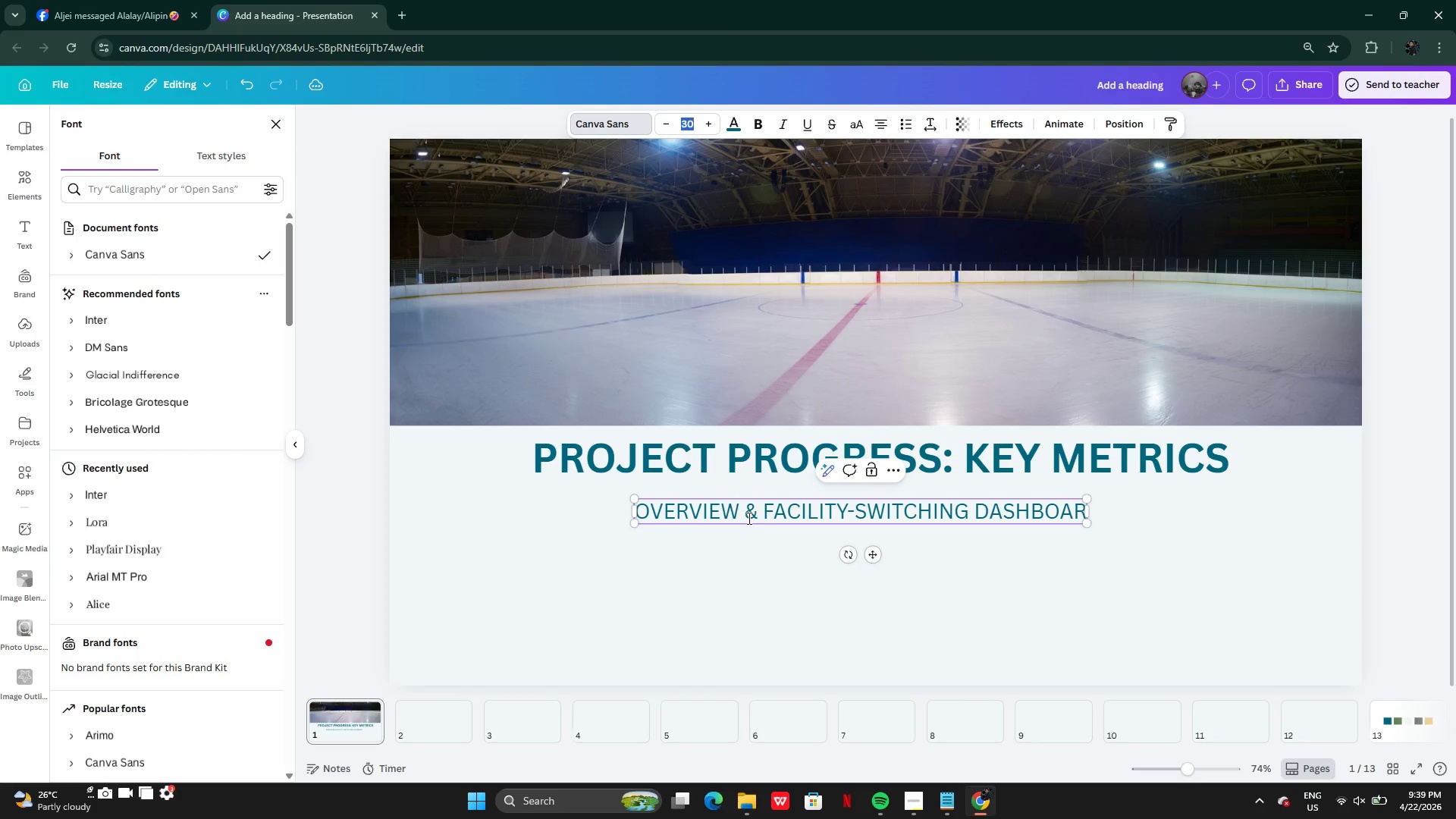 
left_click_drag(start_coordinate=[868, 552], to_coordinate=[882, 538])
 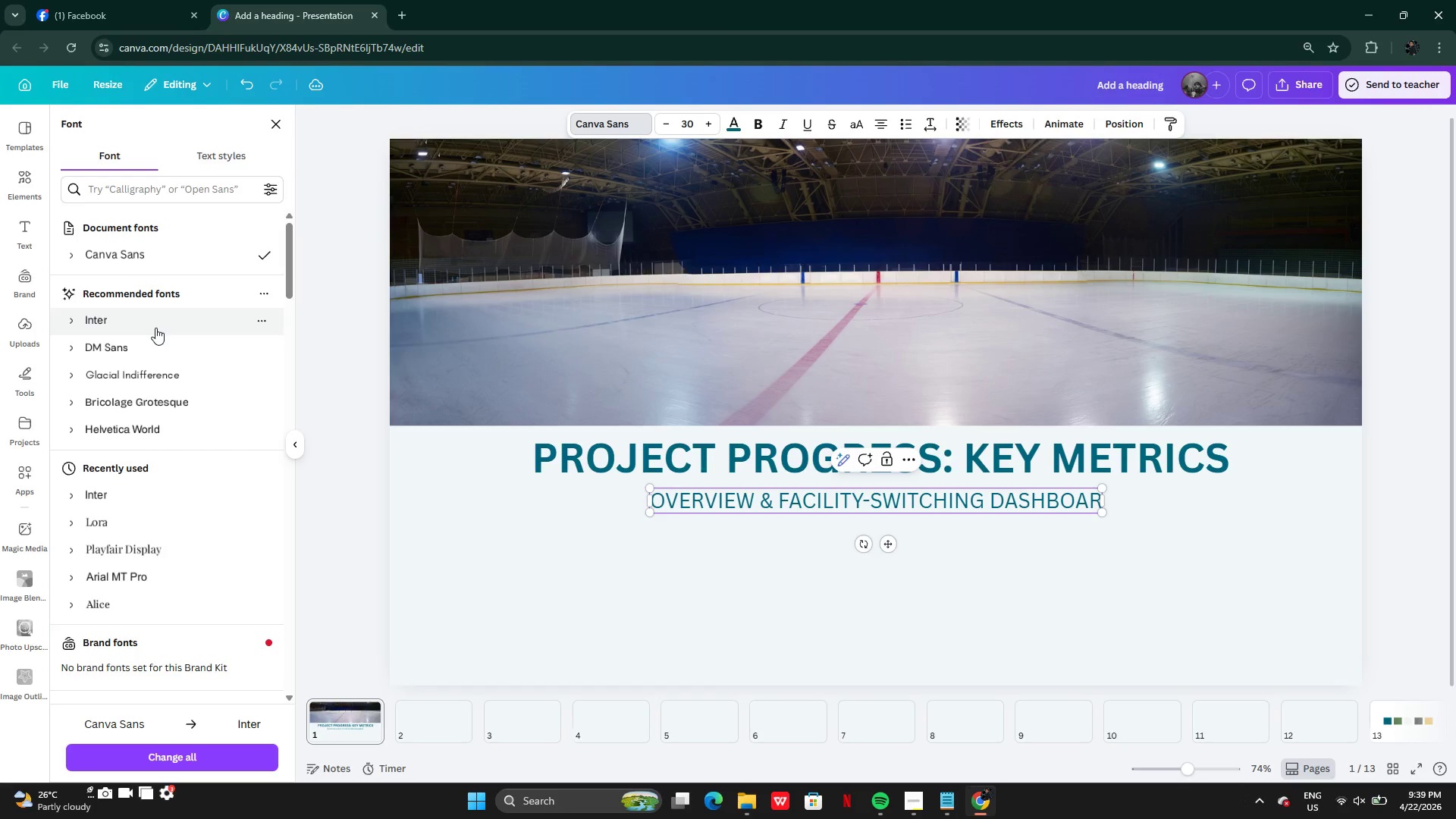 
left_click([153, 328])
 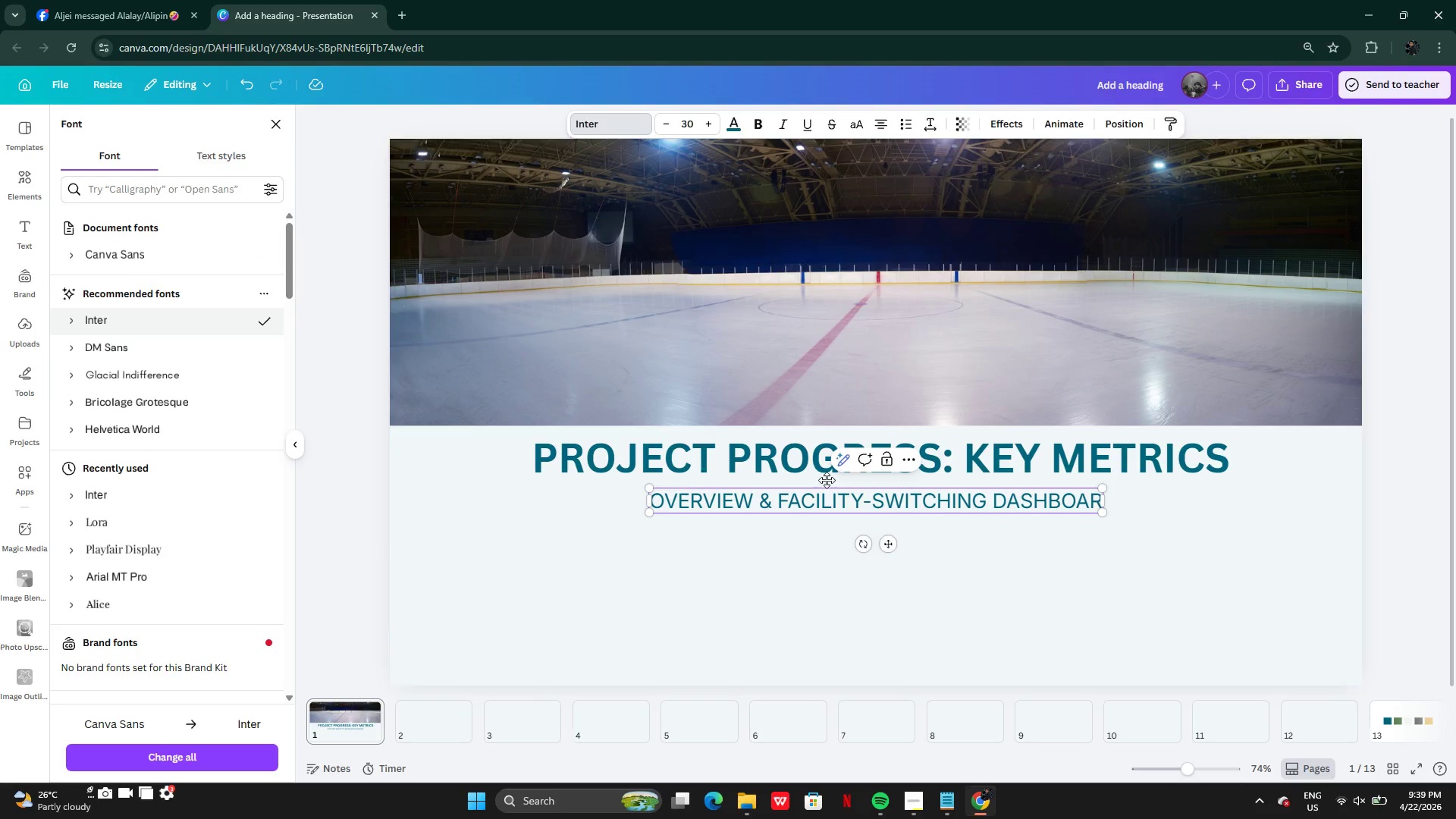 
left_click([713, 466])
 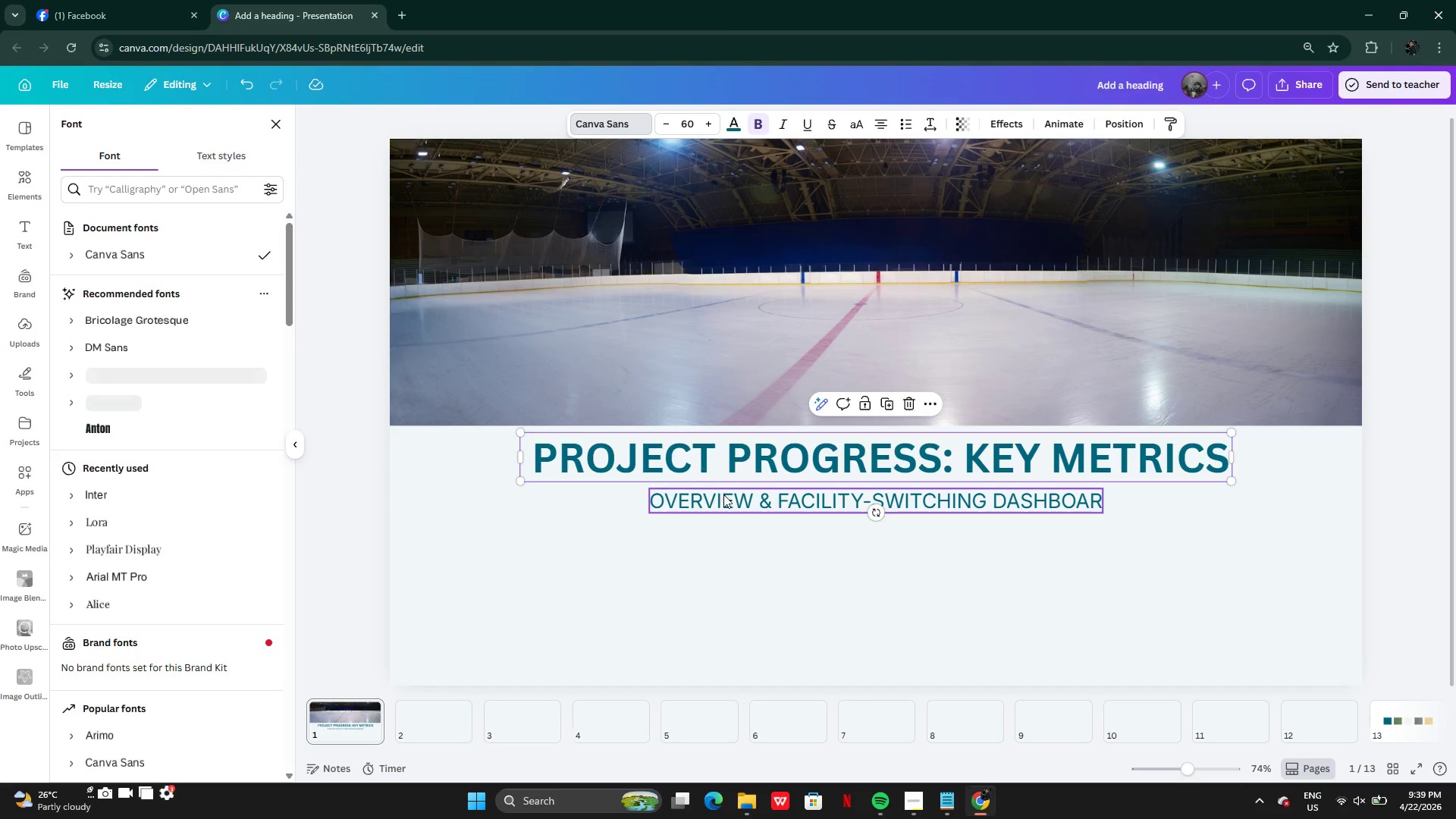 
left_click([724, 496])
 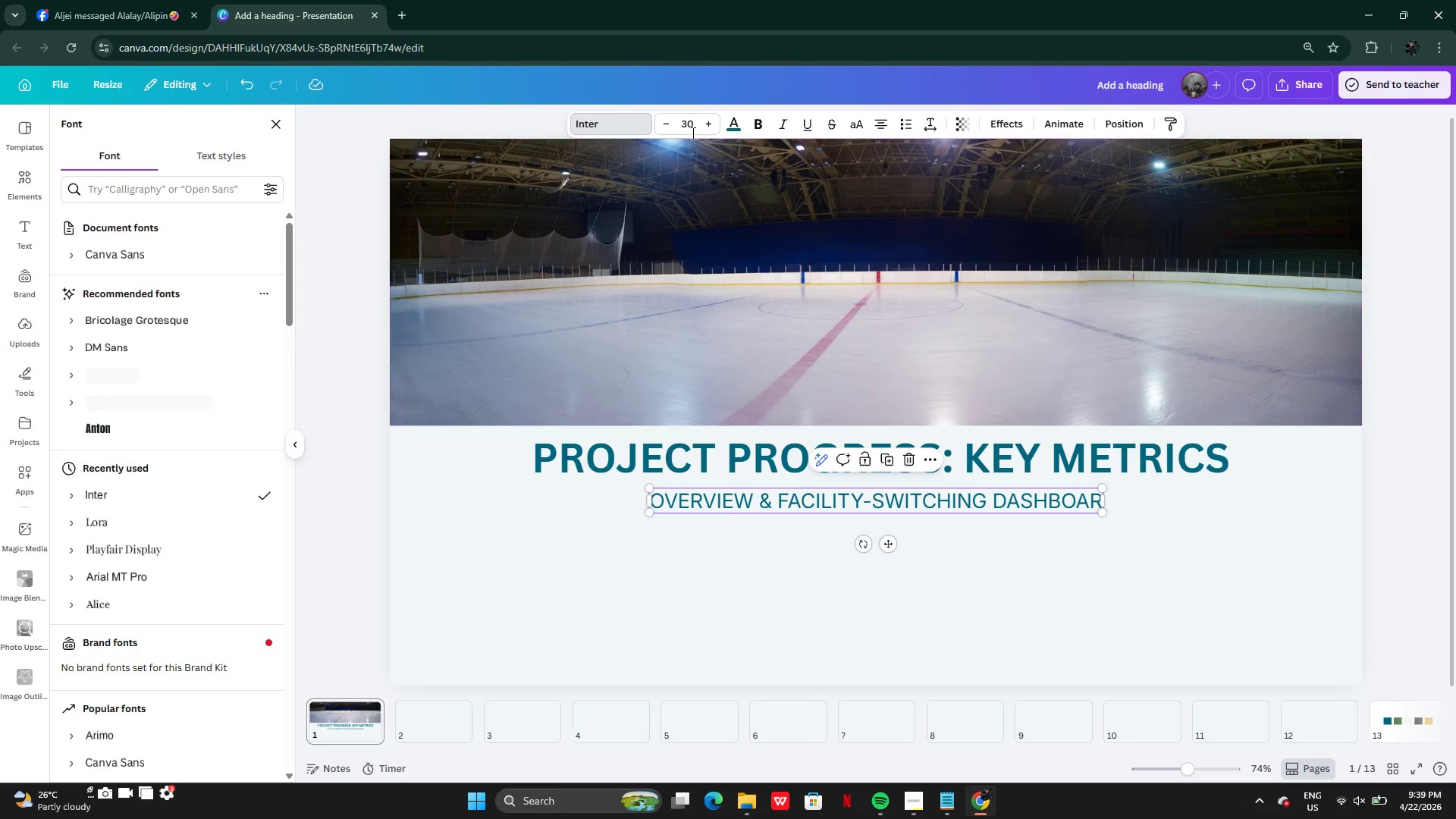 
left_click([691, 130])
 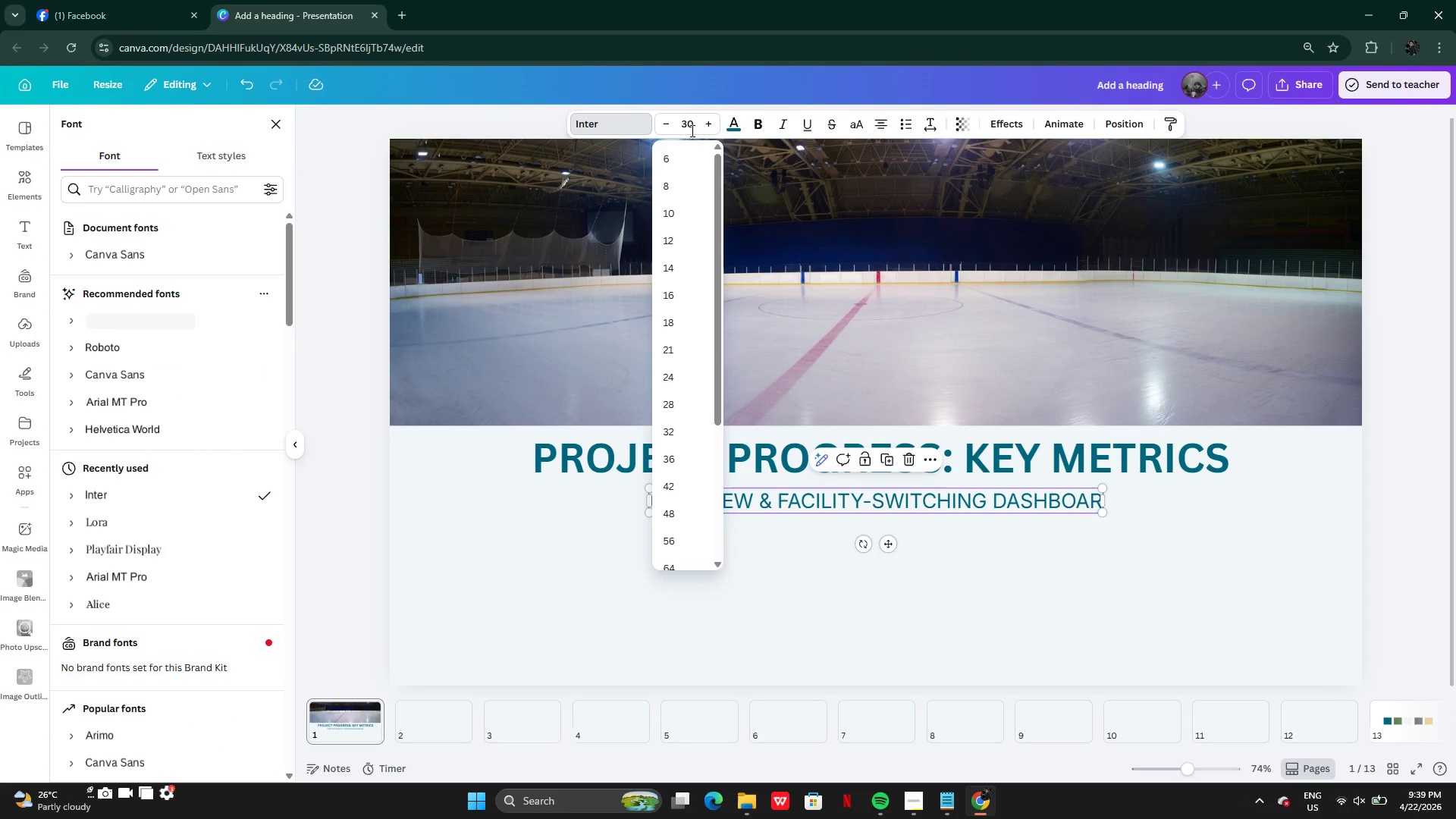 
key(Backspace)
key(Backspace)
key(Backspace)
type(50)
 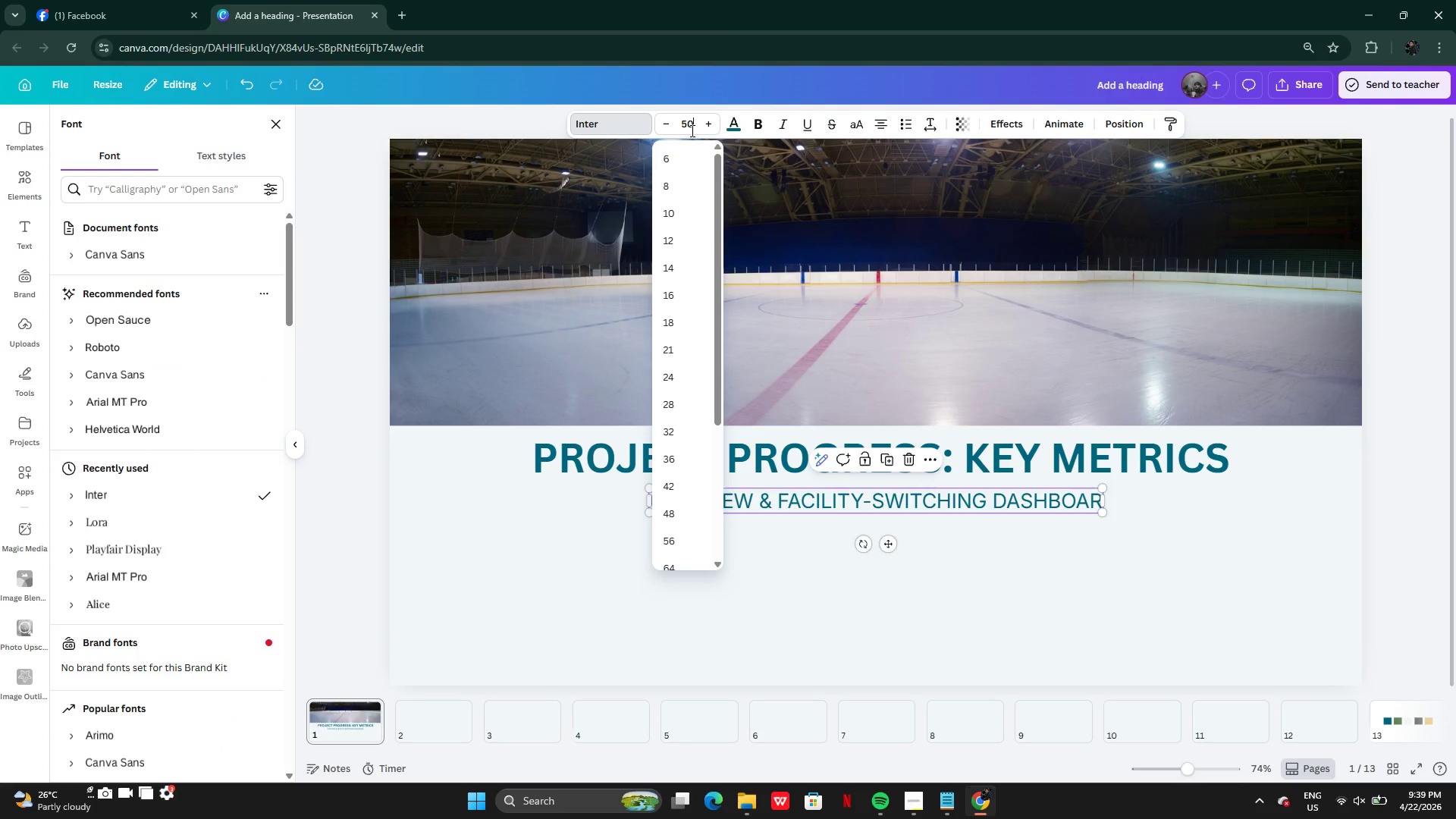 
key(Enter)
 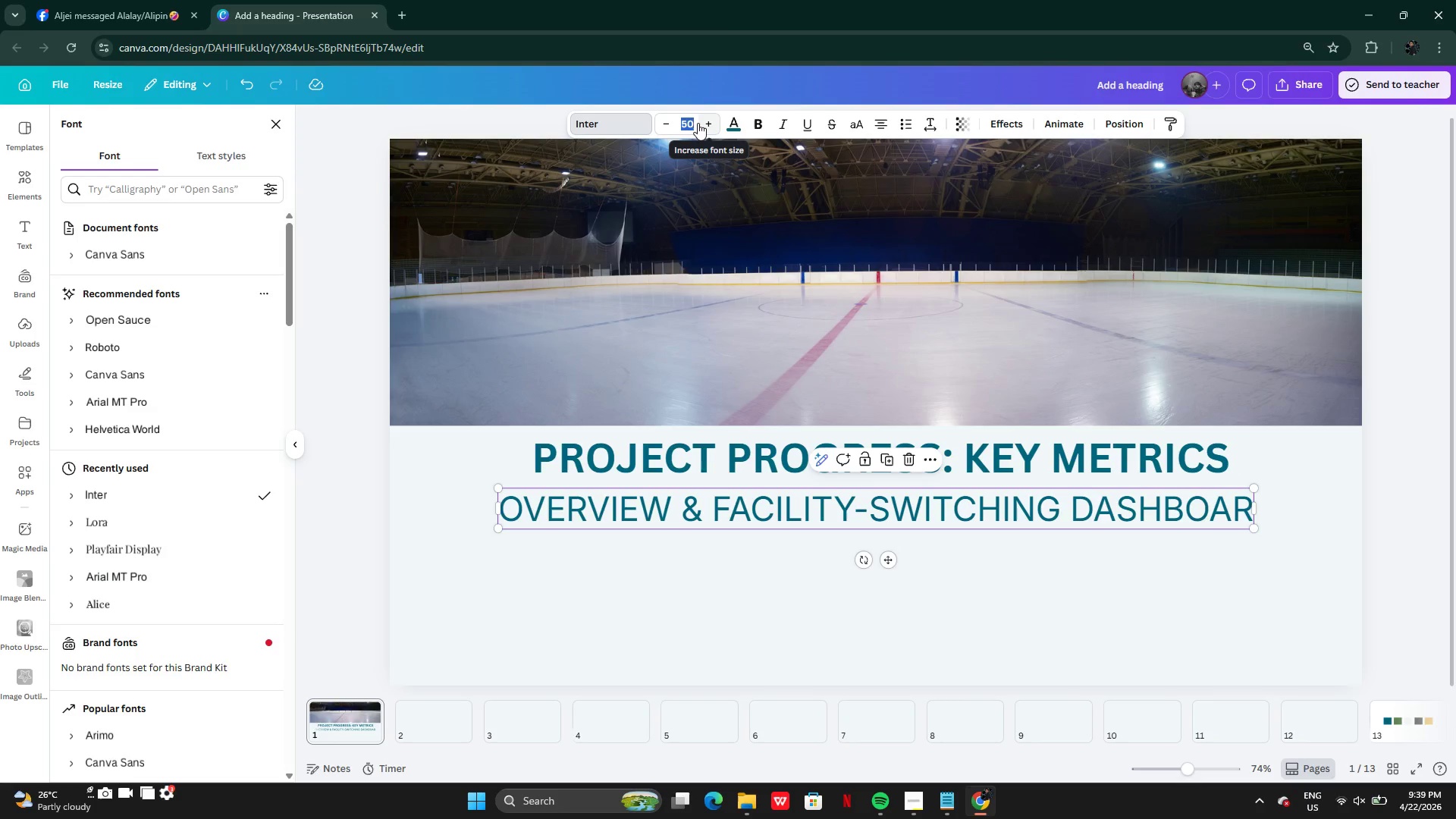 
type(40)
 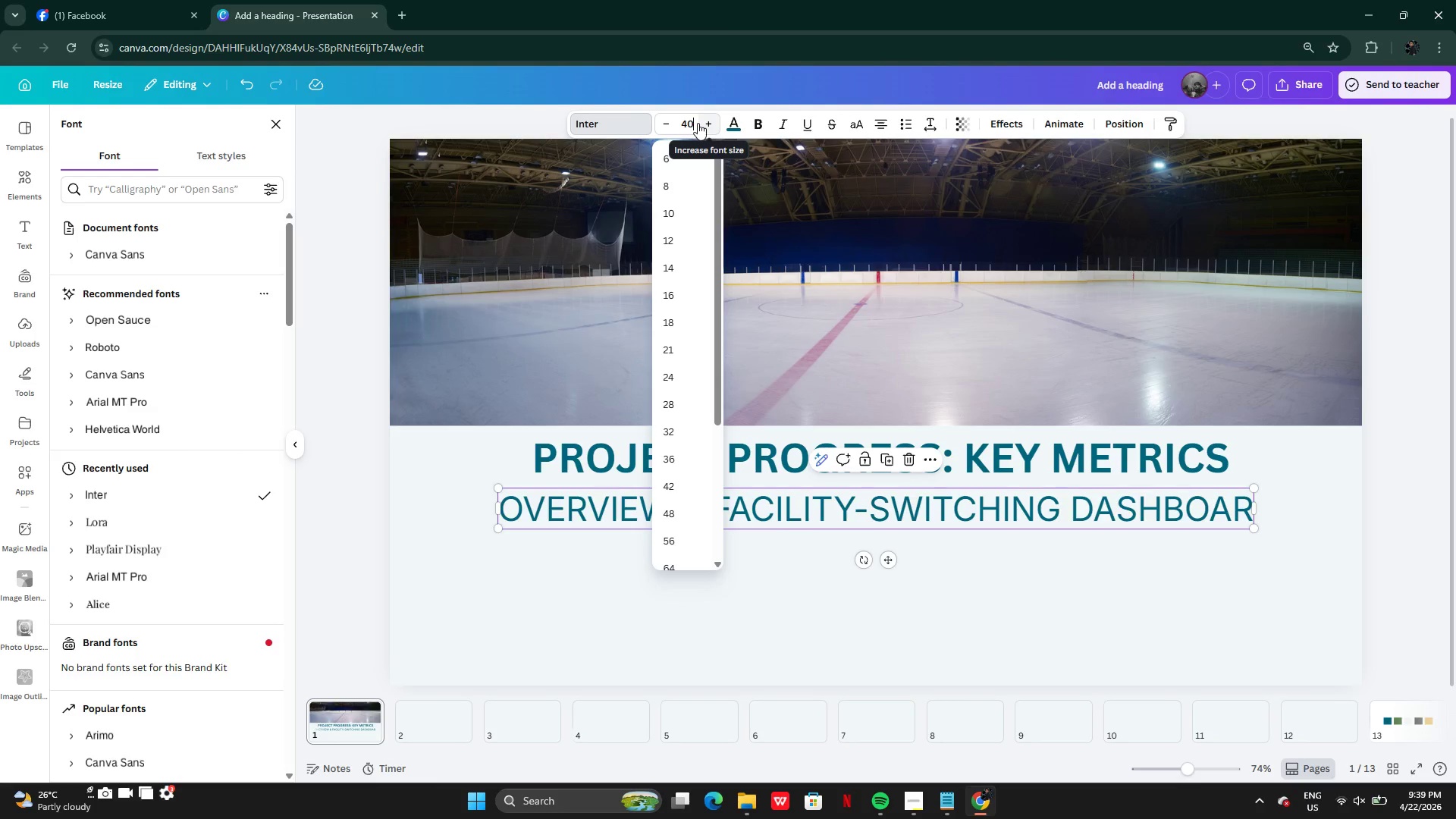 
key(Enter)
 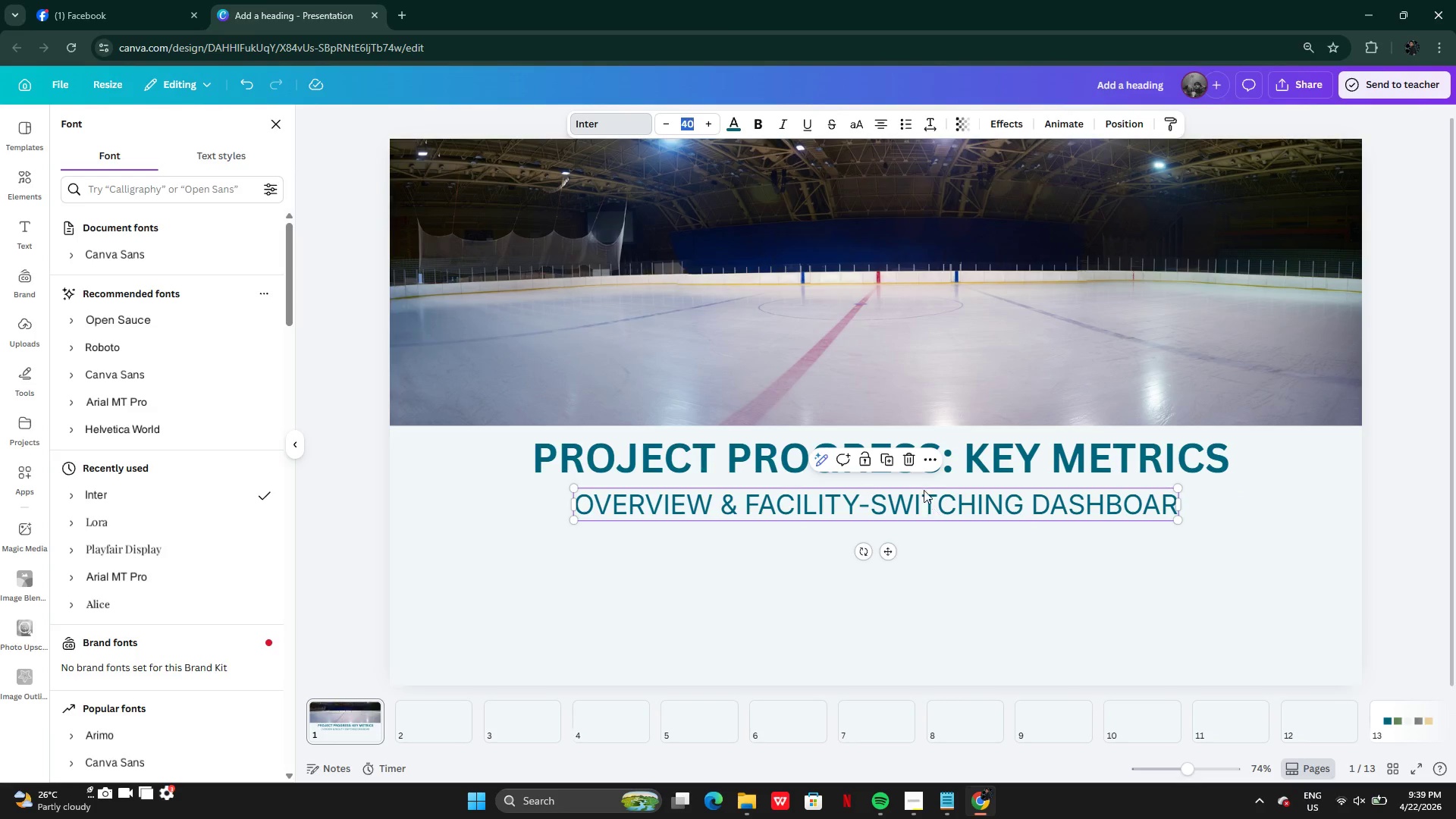 
wait(5.33)
 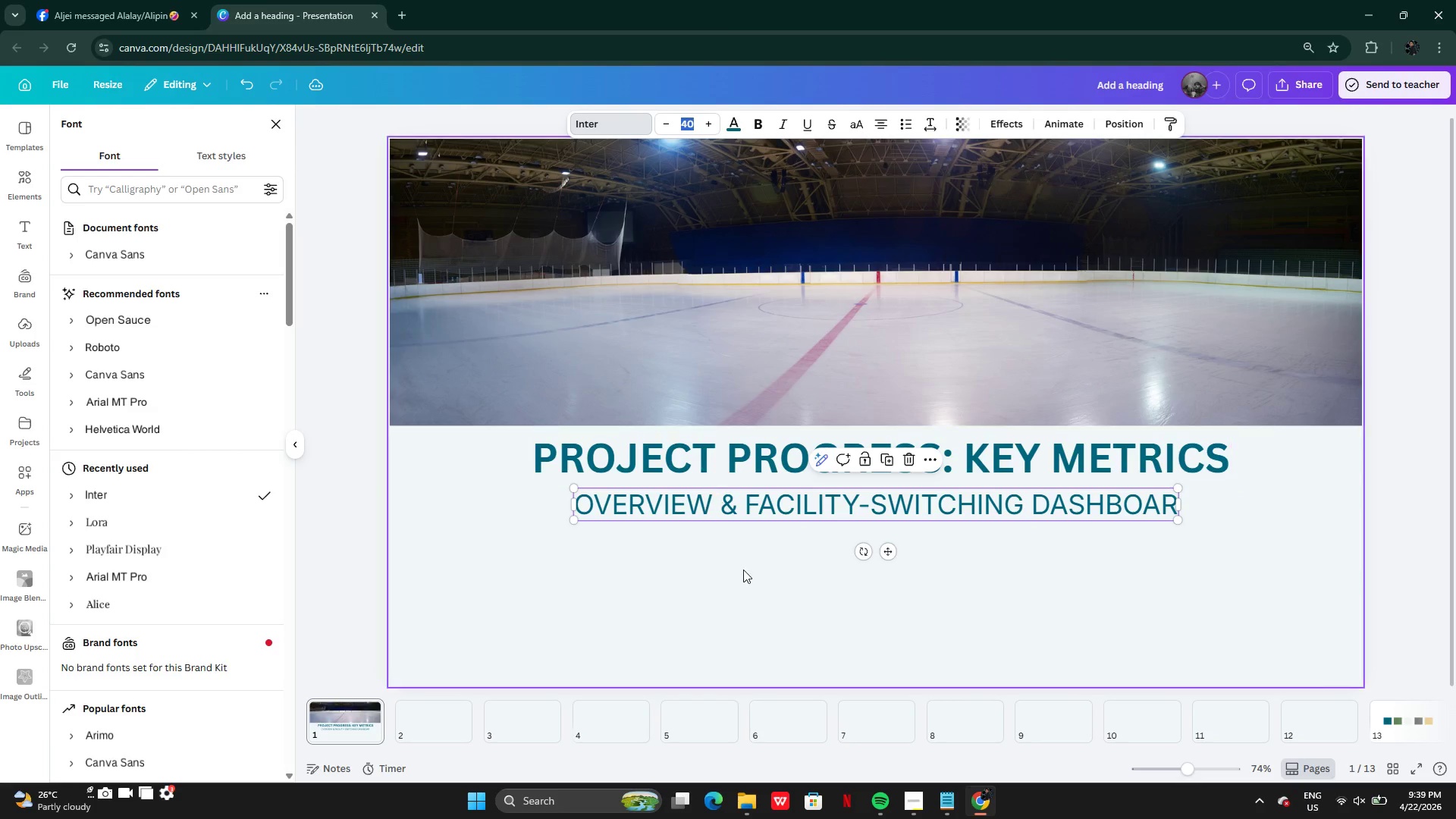 
left_click_drag(start_coordinate=[888, 560], to_coordinate=[886, 551])
 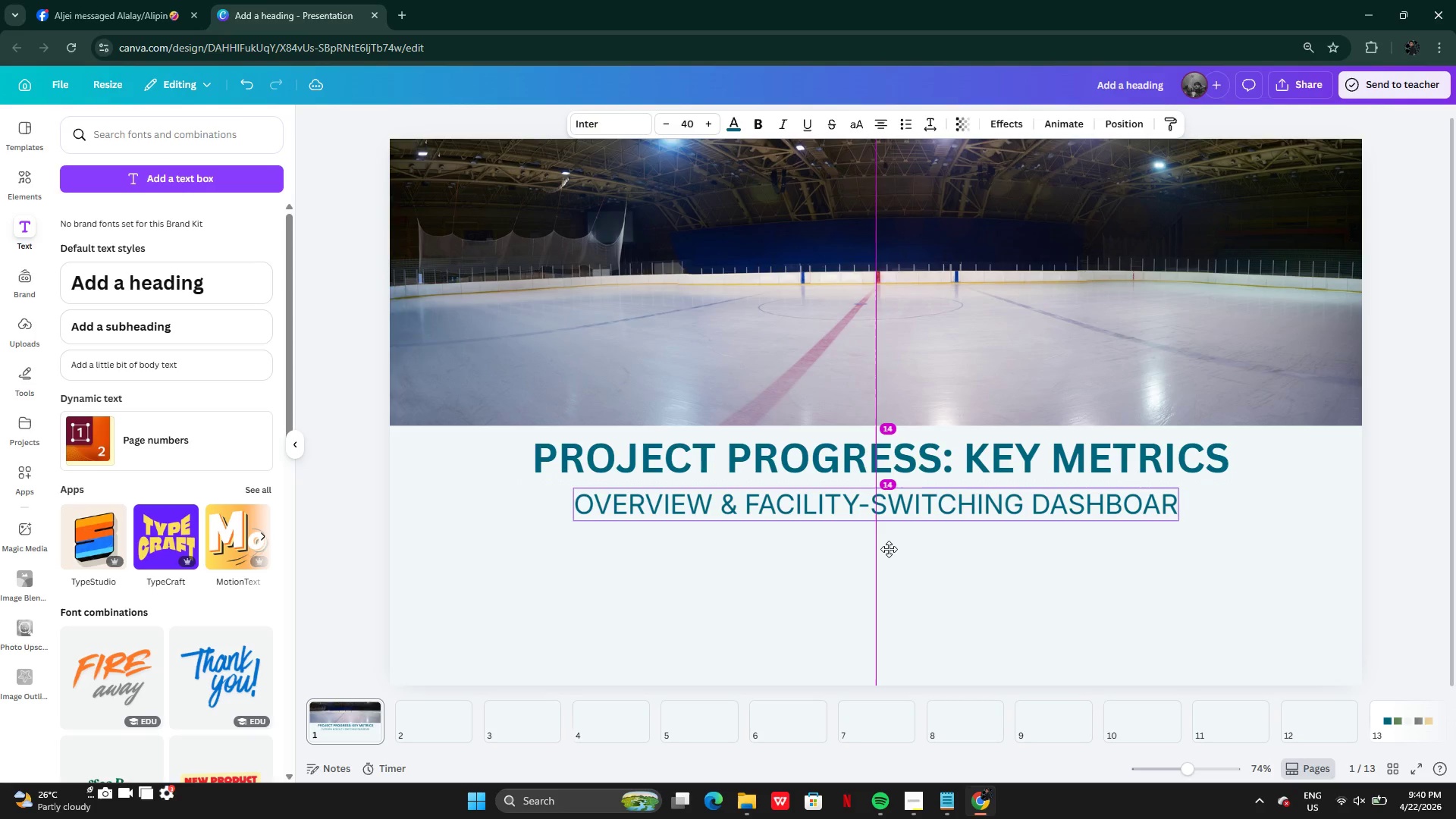 
wait(6.88)
 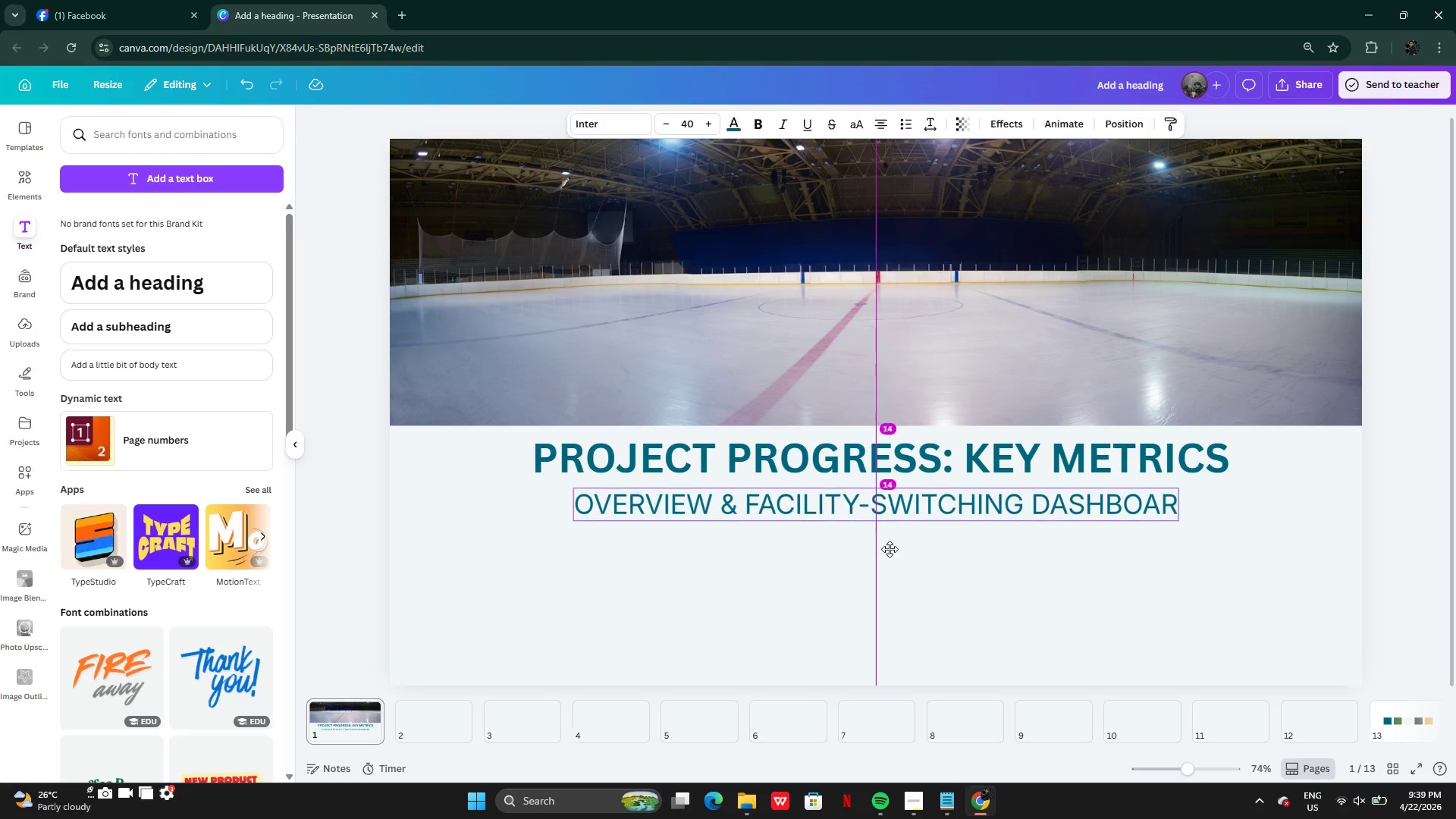 
left_click([959, 549])
 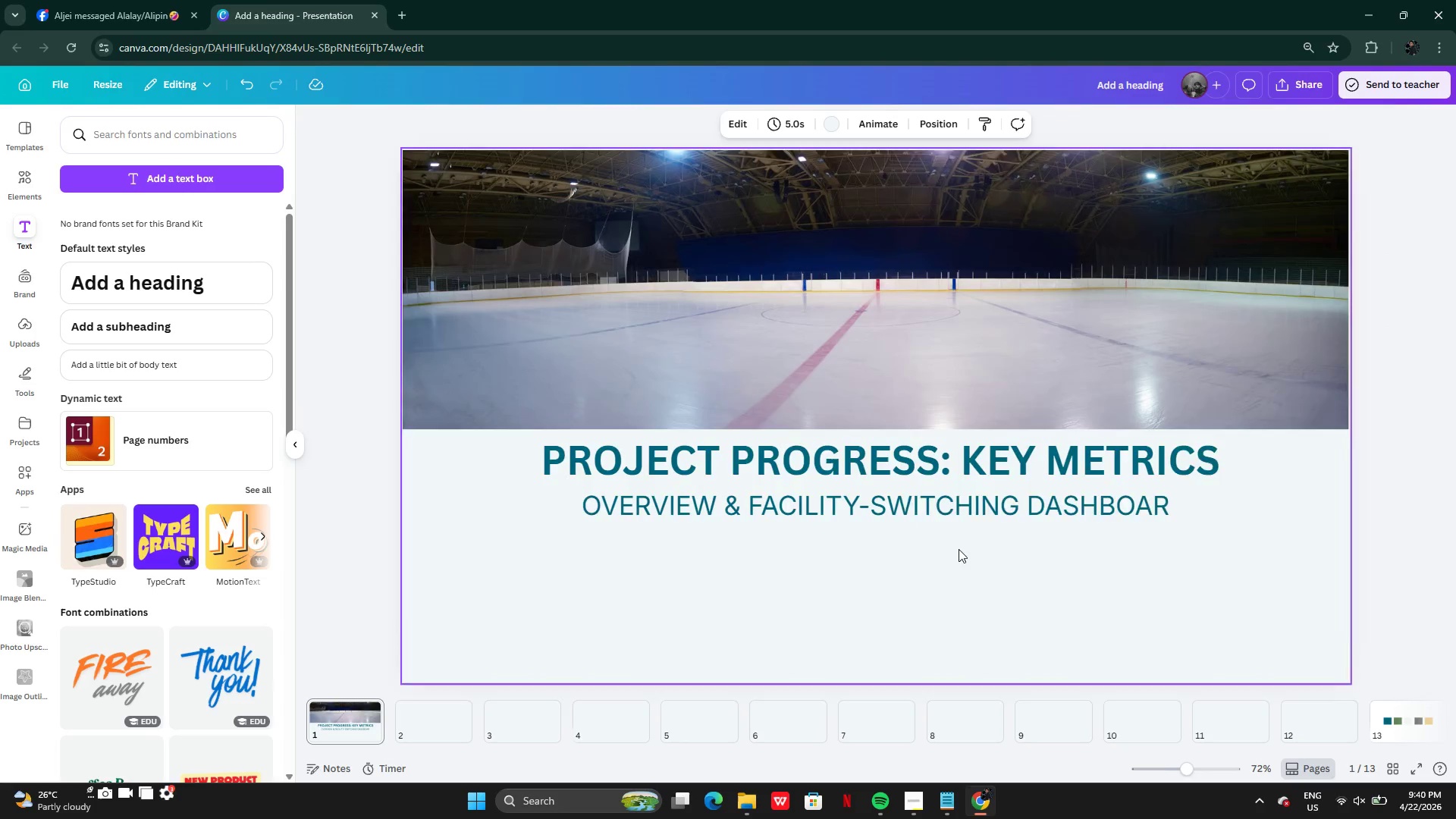 
left_click([959, 513])
 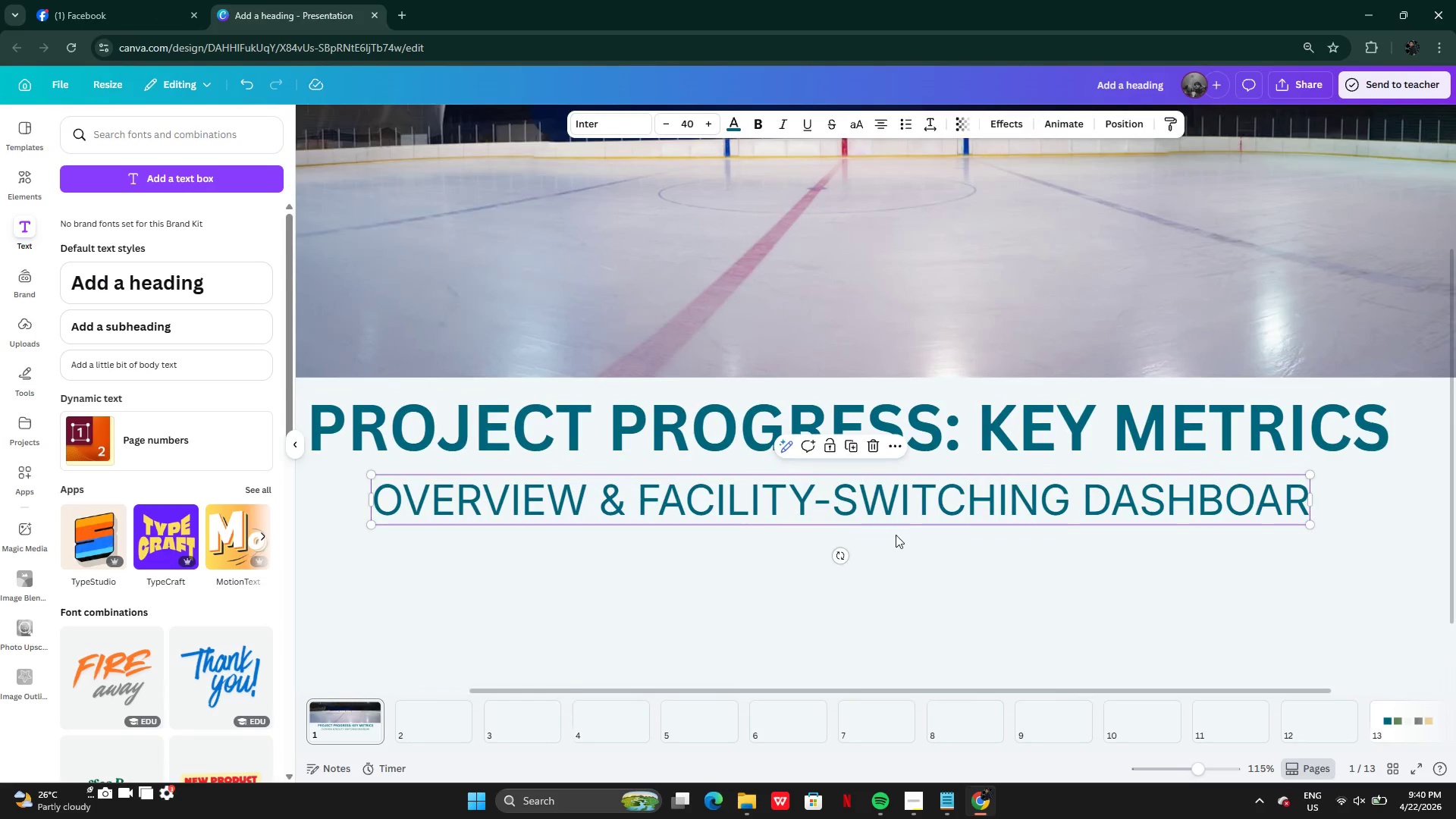 
left_click_drag(start_coordinate=[912, 513], to_coordinate=[912, 505])
 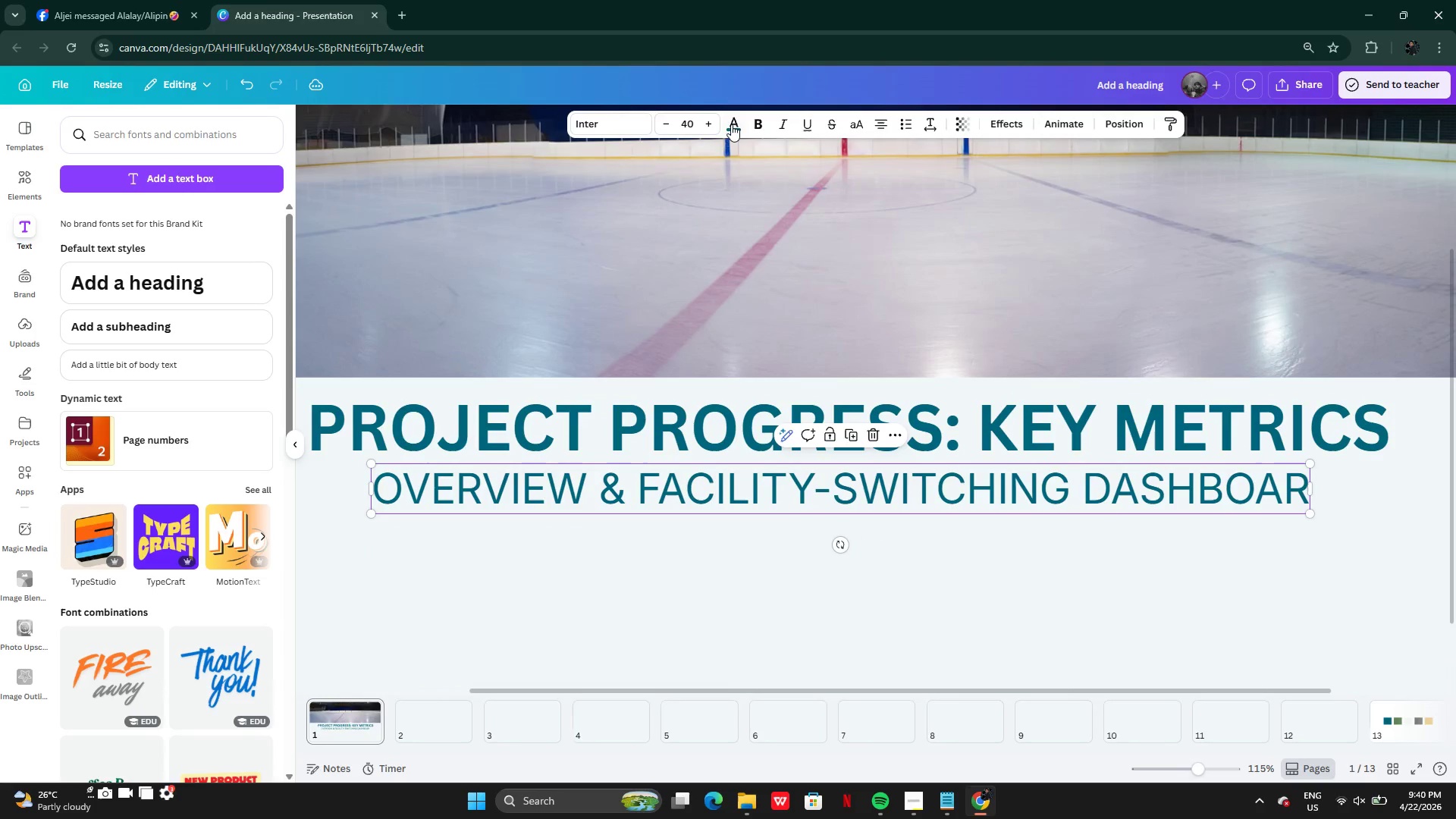 
left_click([732, 126])
 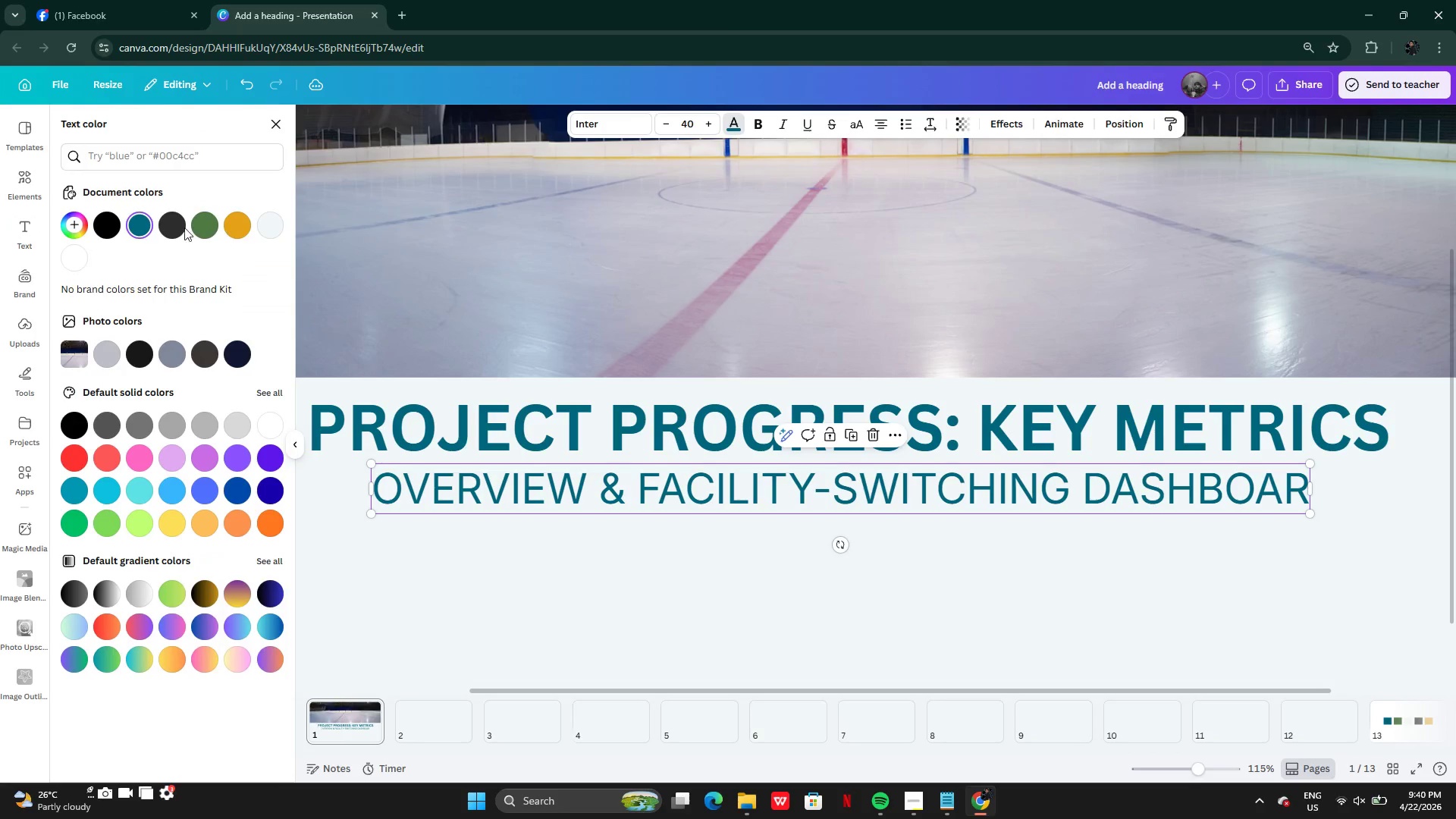 
left_click([171, 228])
 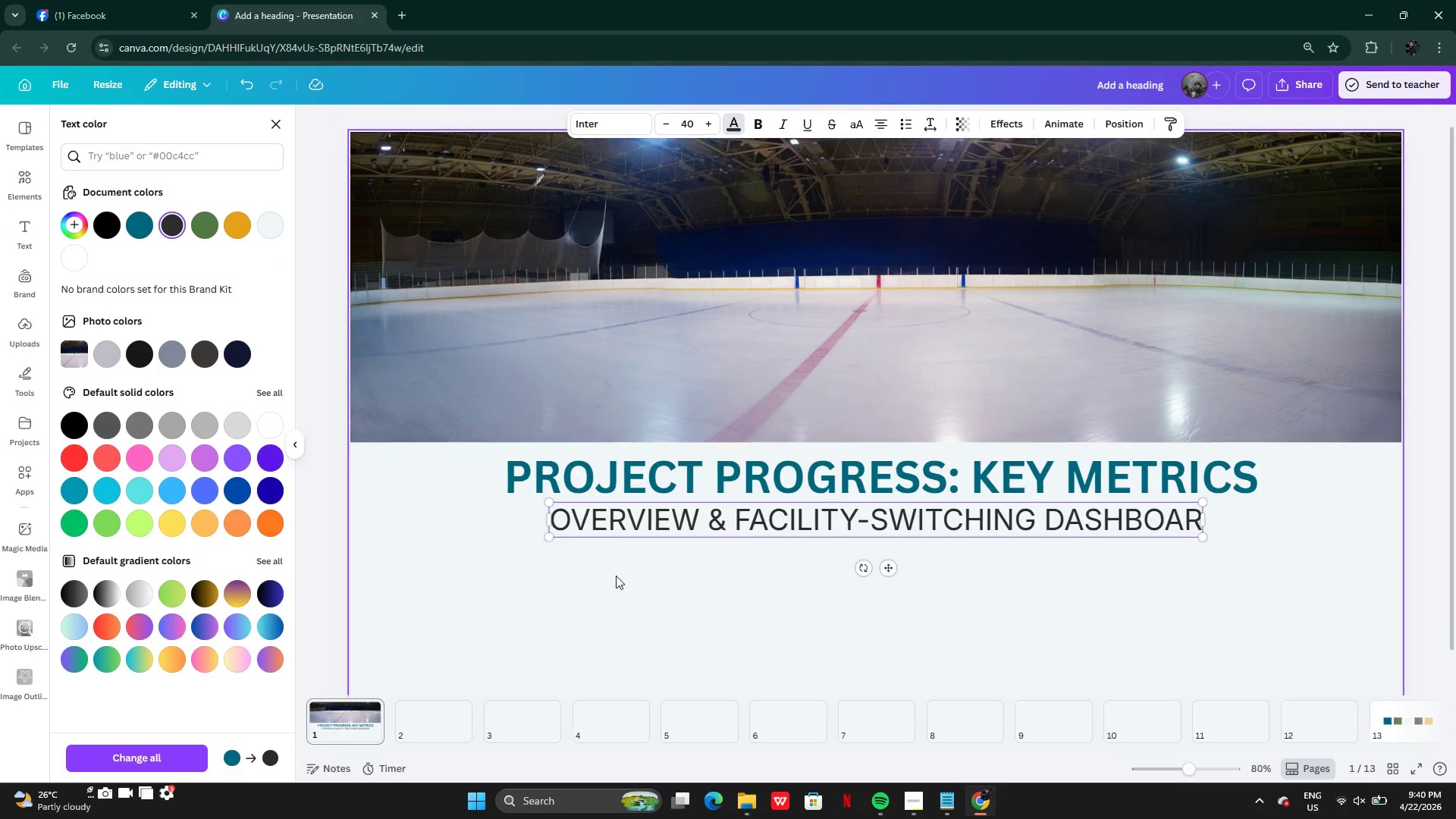 
left_click([963, 632])
 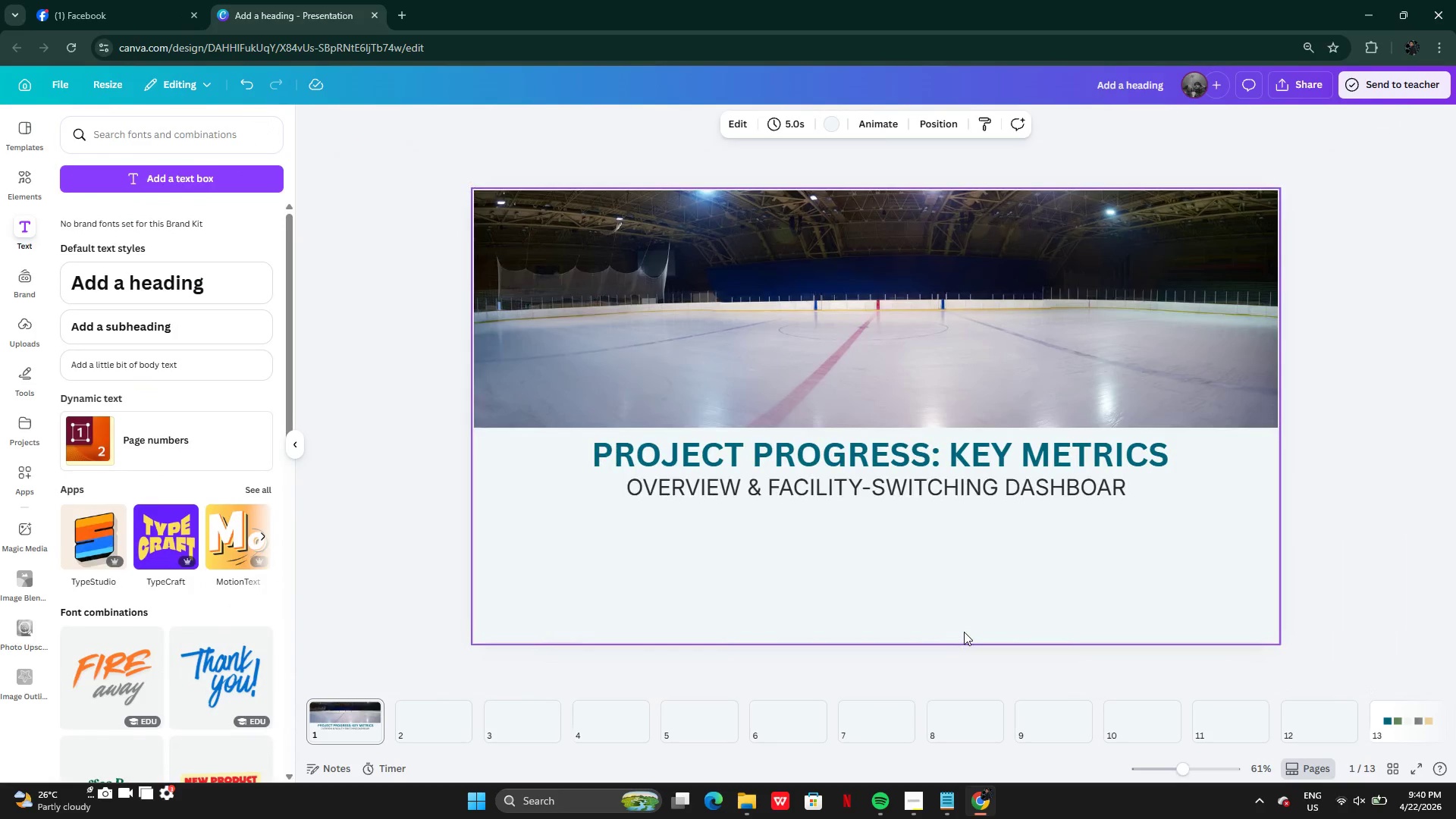 
wait(8.23)
 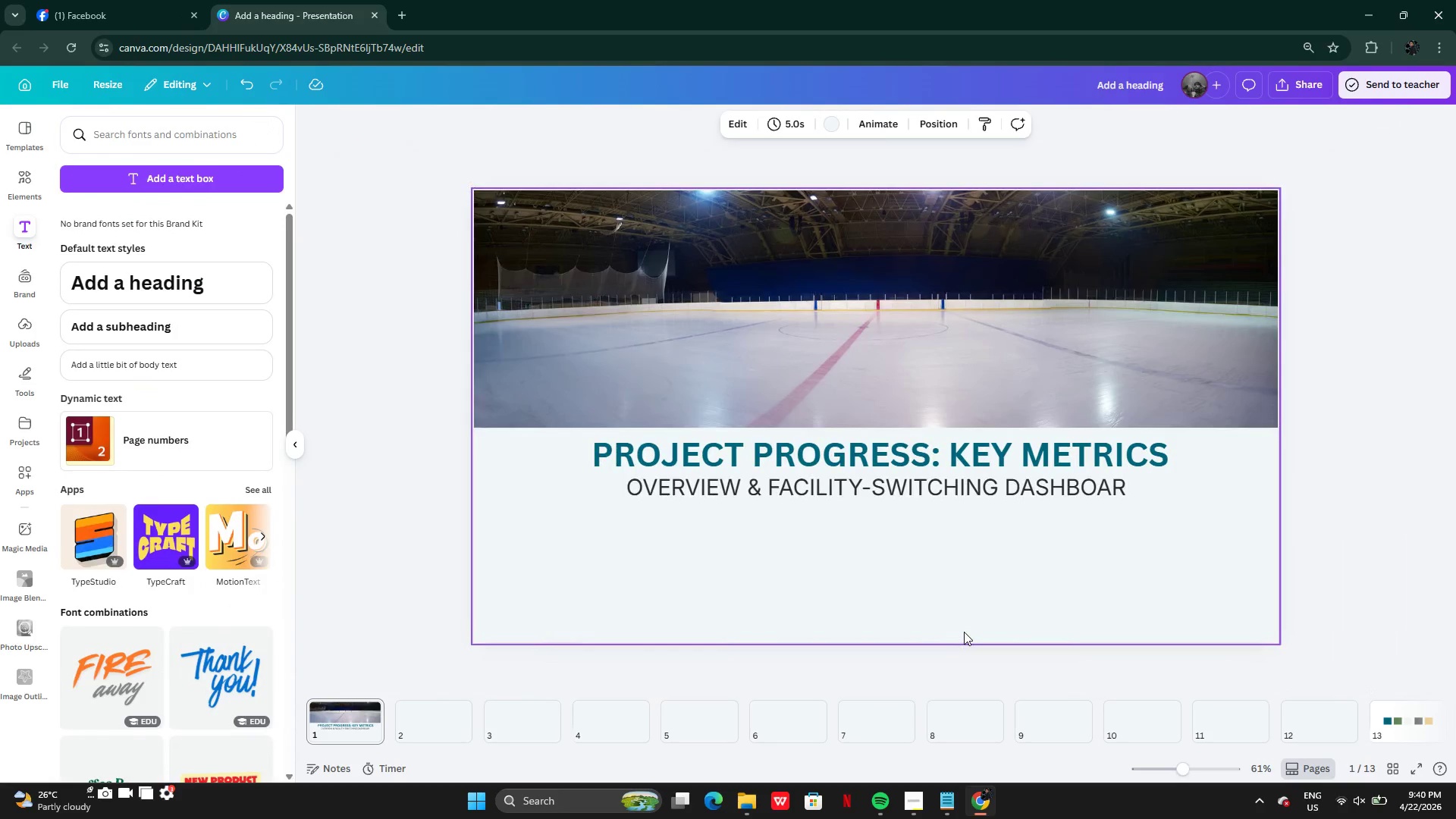 
left_click([912, 808])